 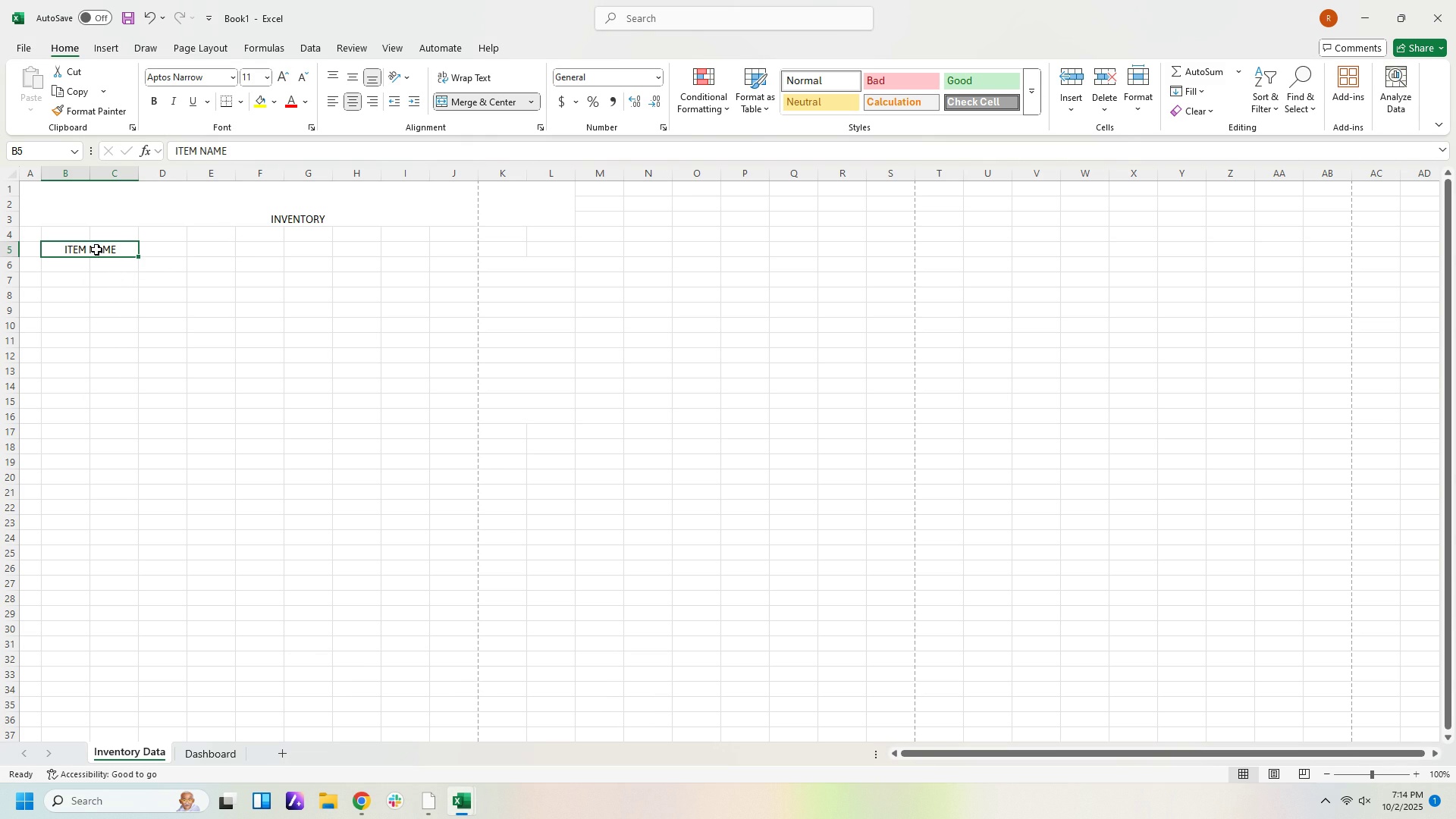 
key(Delete)
 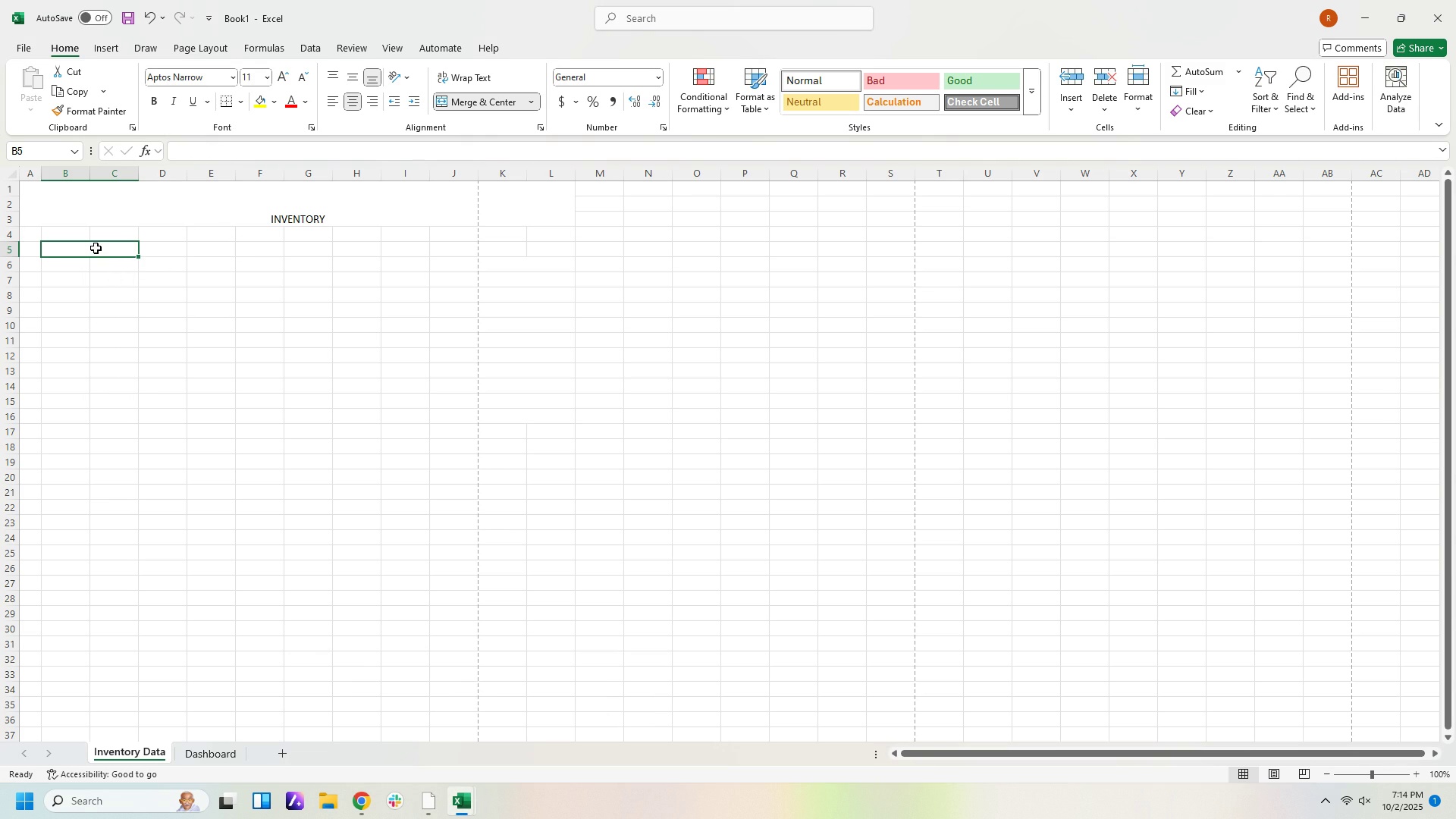 
left_click([96, 248])
 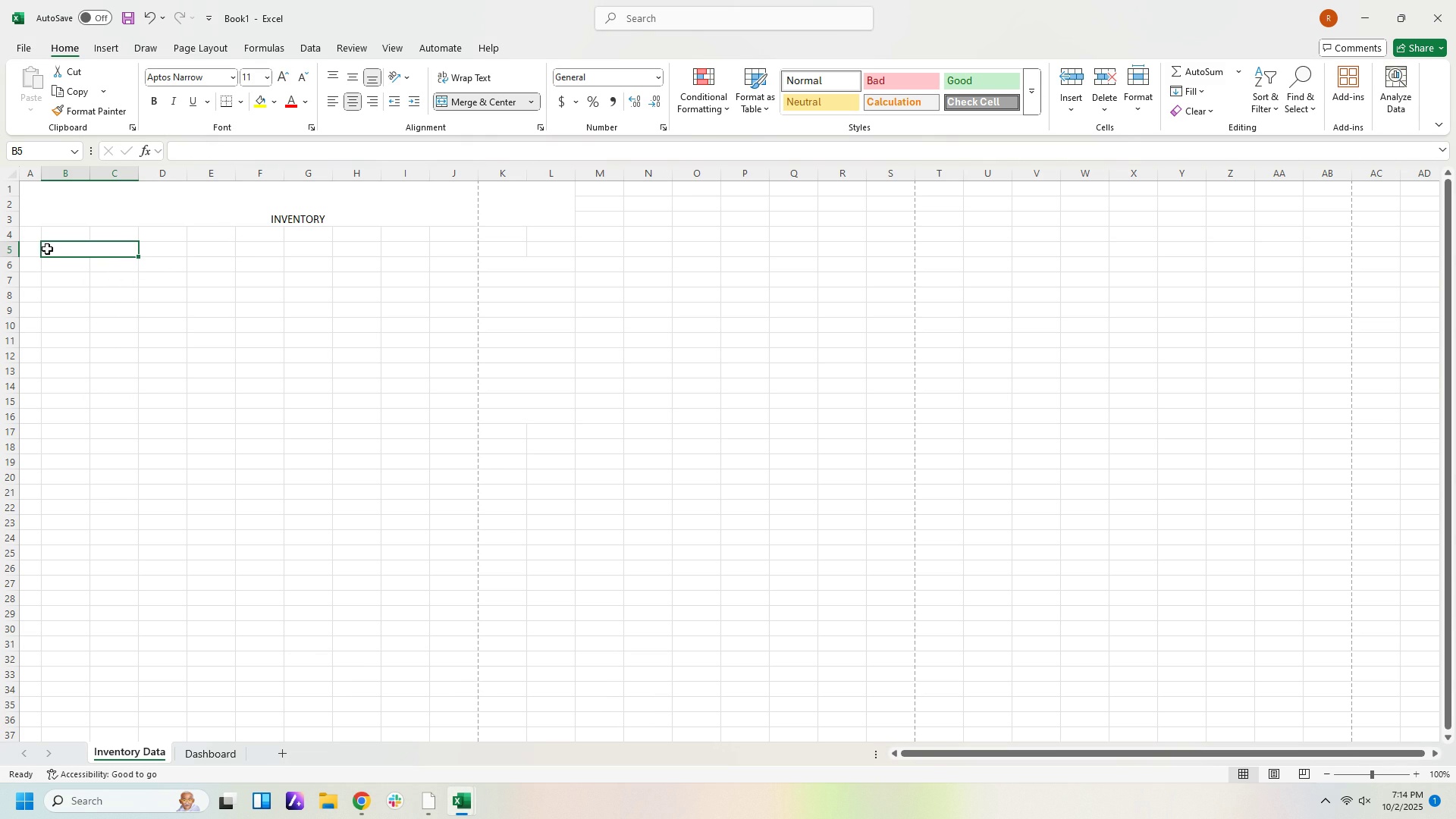 
left_click([34, 251])
 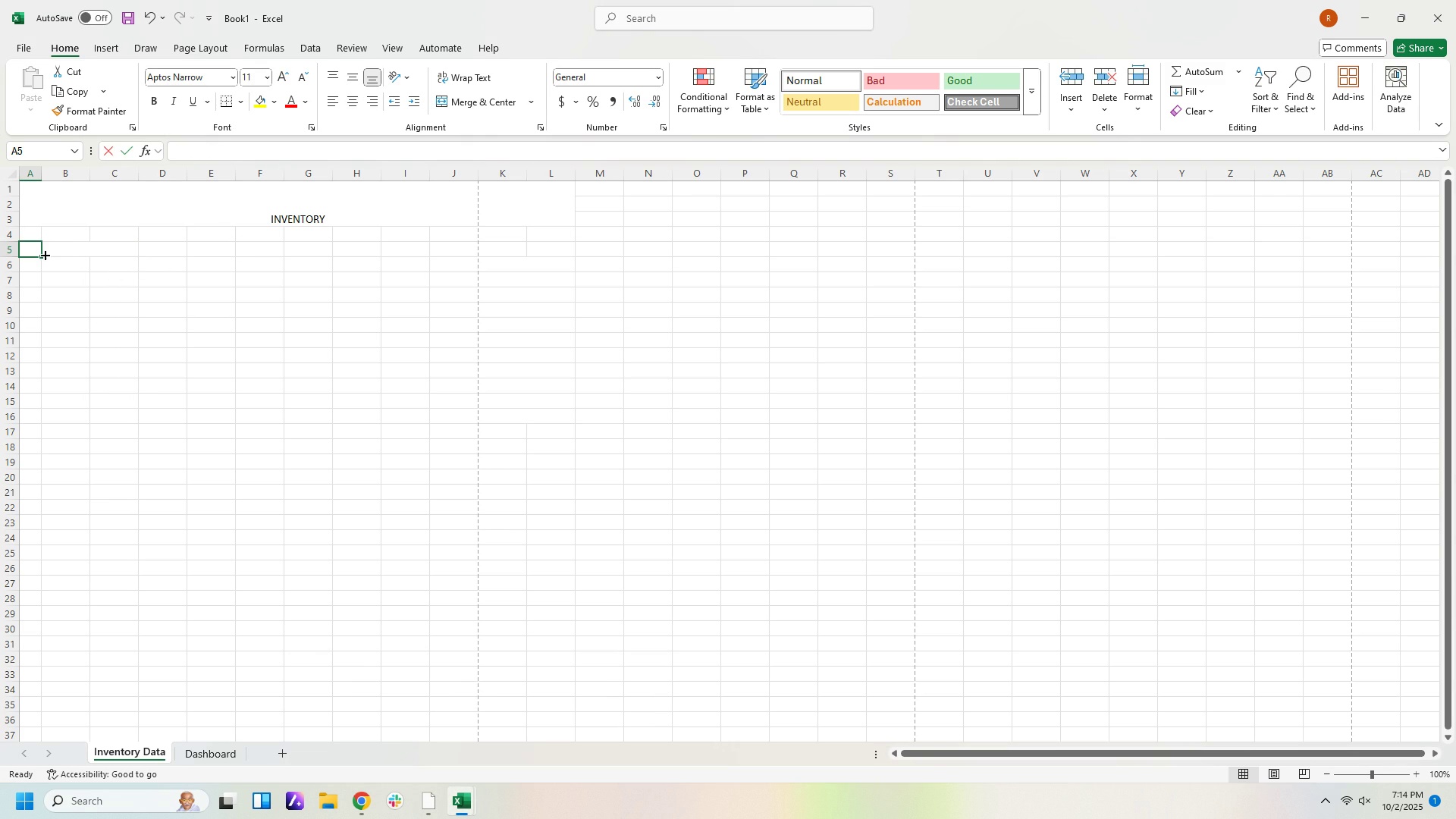 
key(Numpad1)
 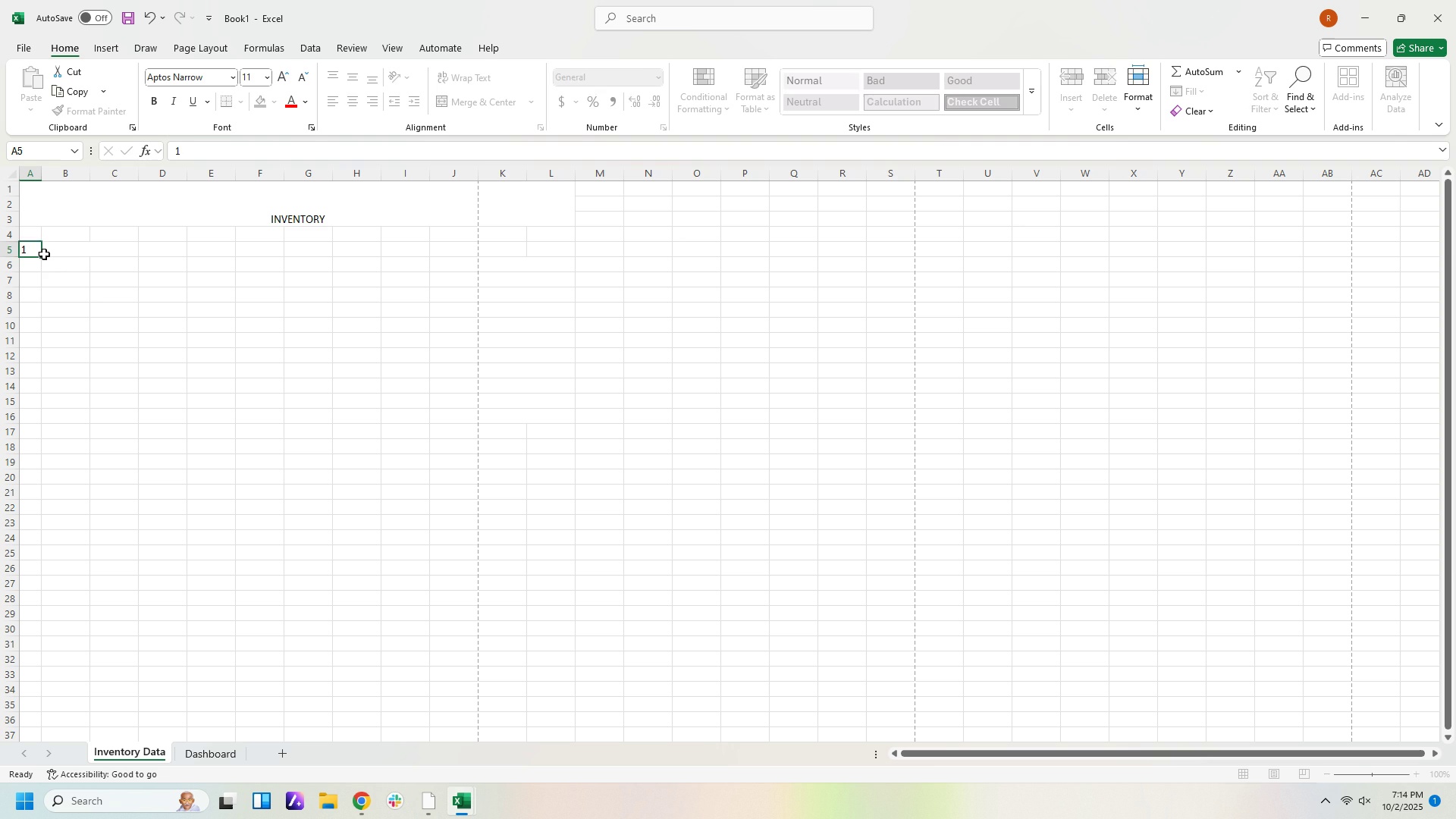 
key(ArrowDown)
 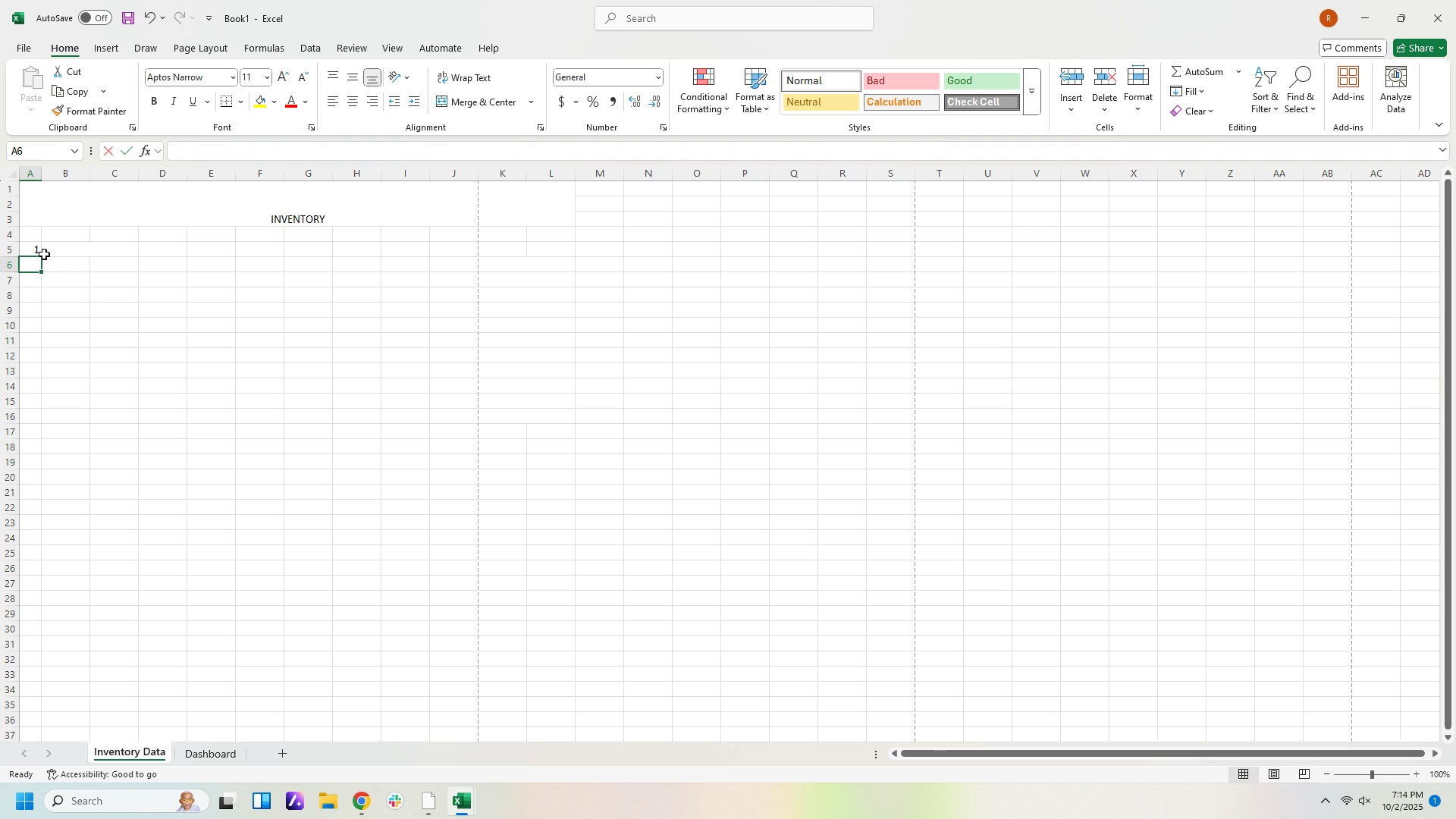 
key(Numpad2)
 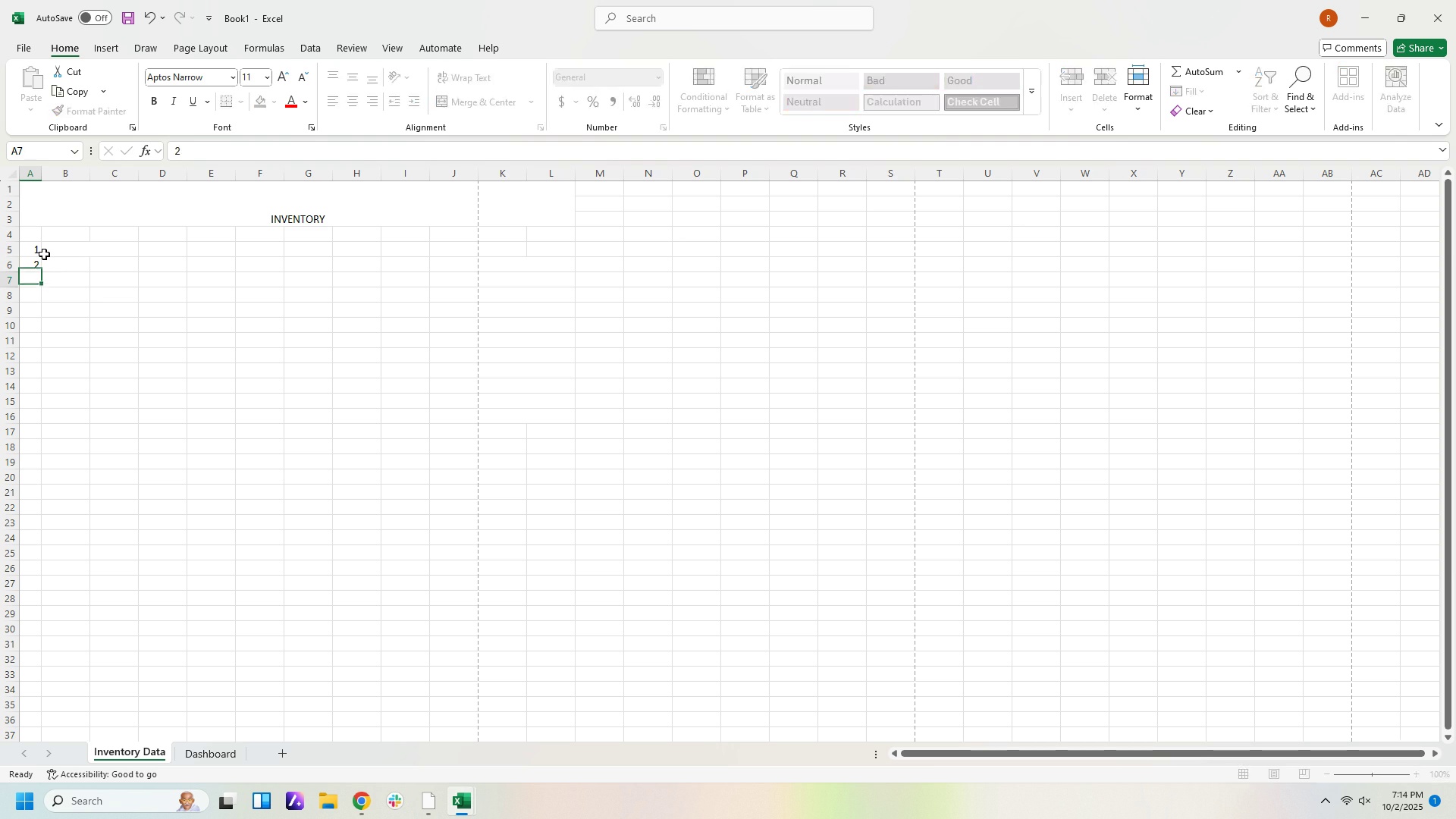 
key(ArrowDown)
 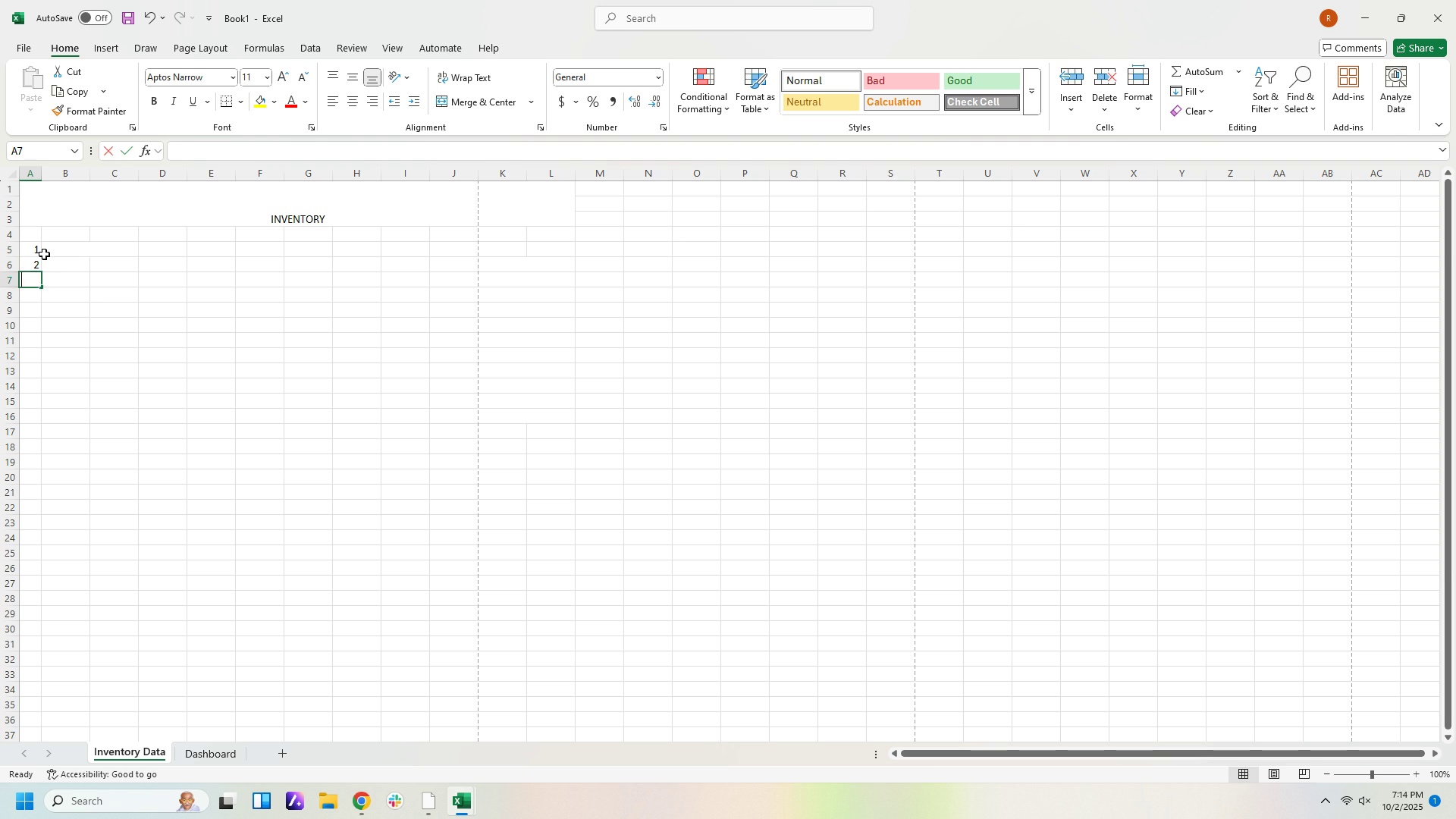 
key(Numpad3)
 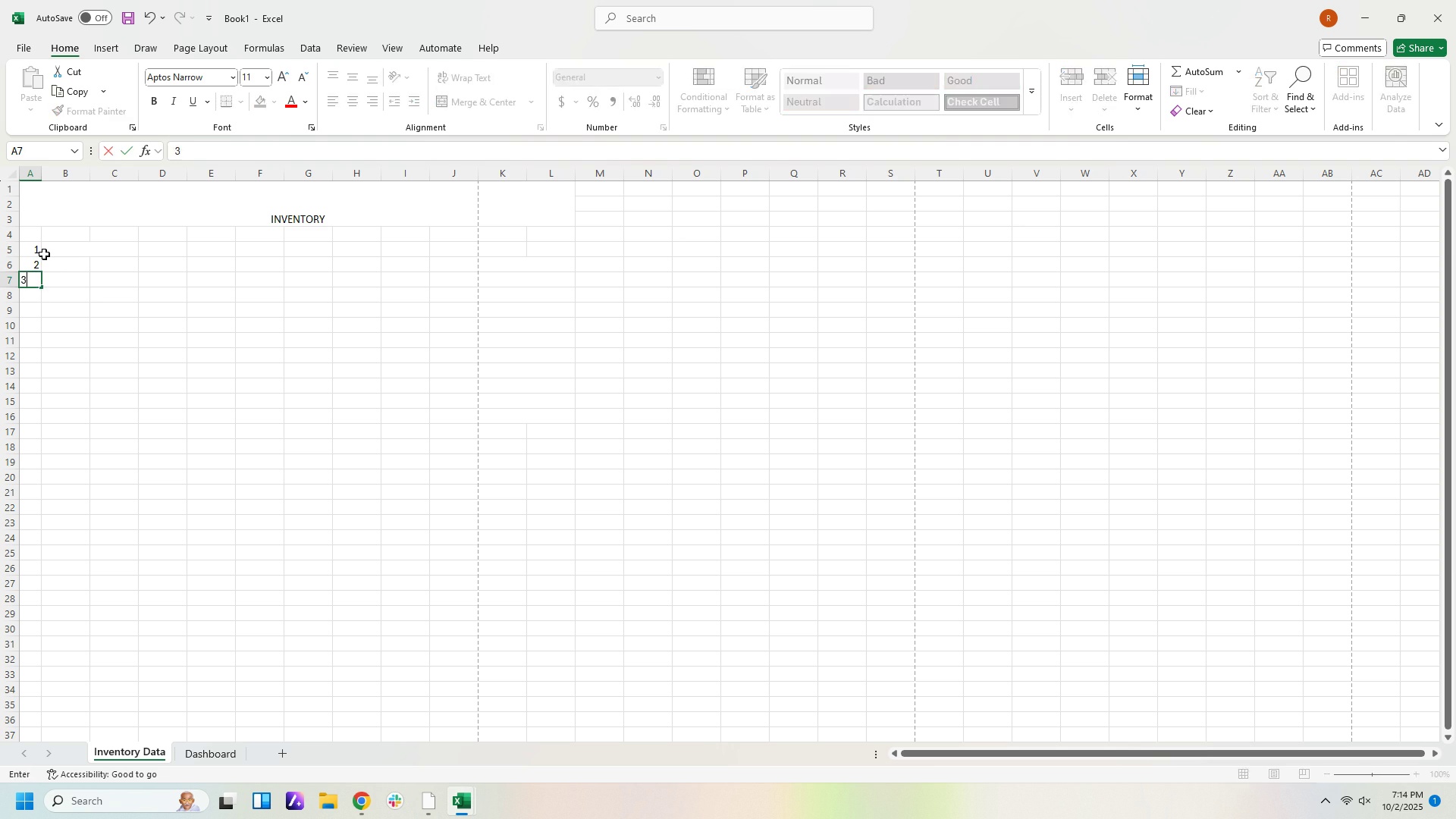 
key(ArrowDown)
 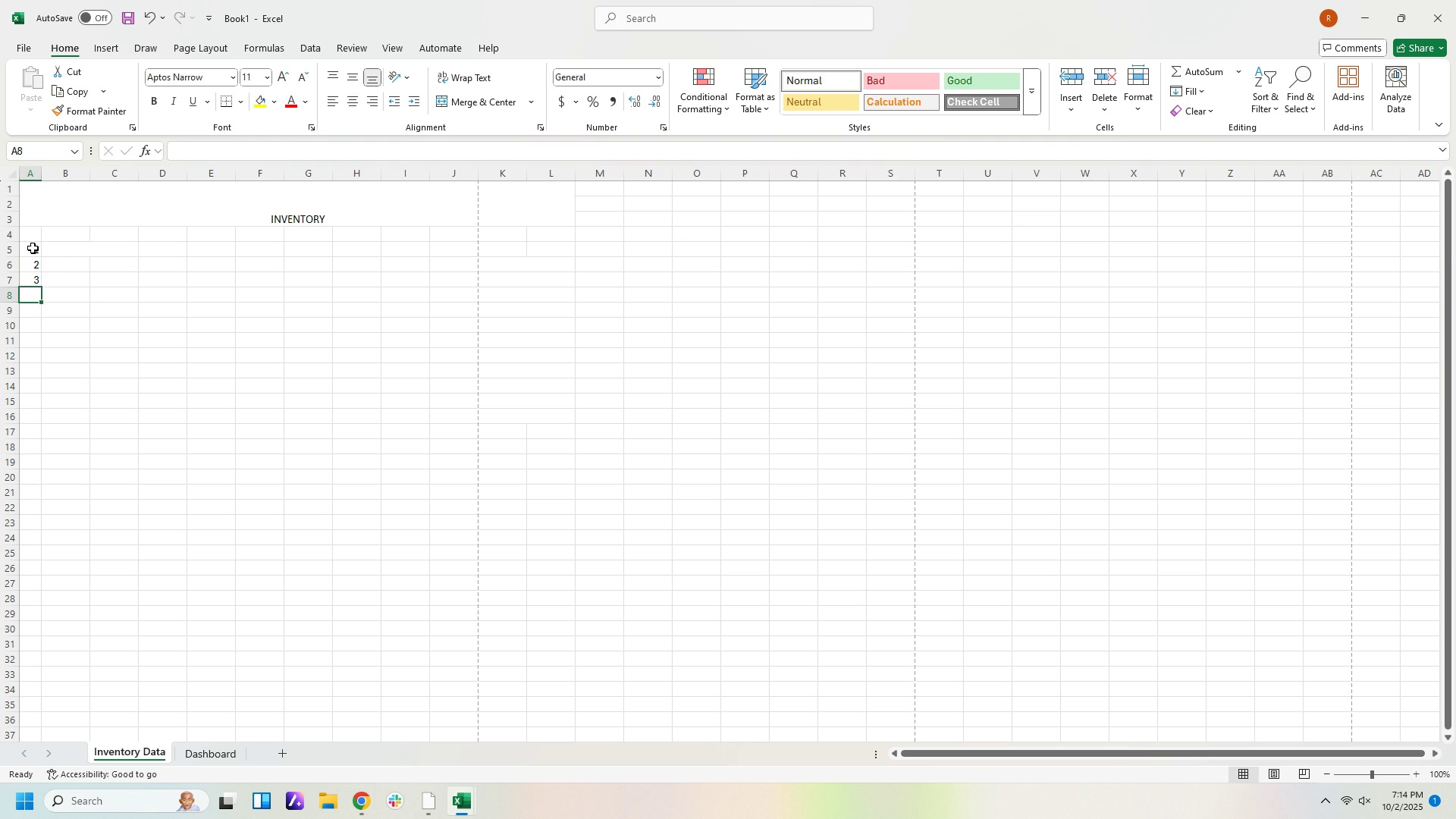 
left_click([33, 249])